 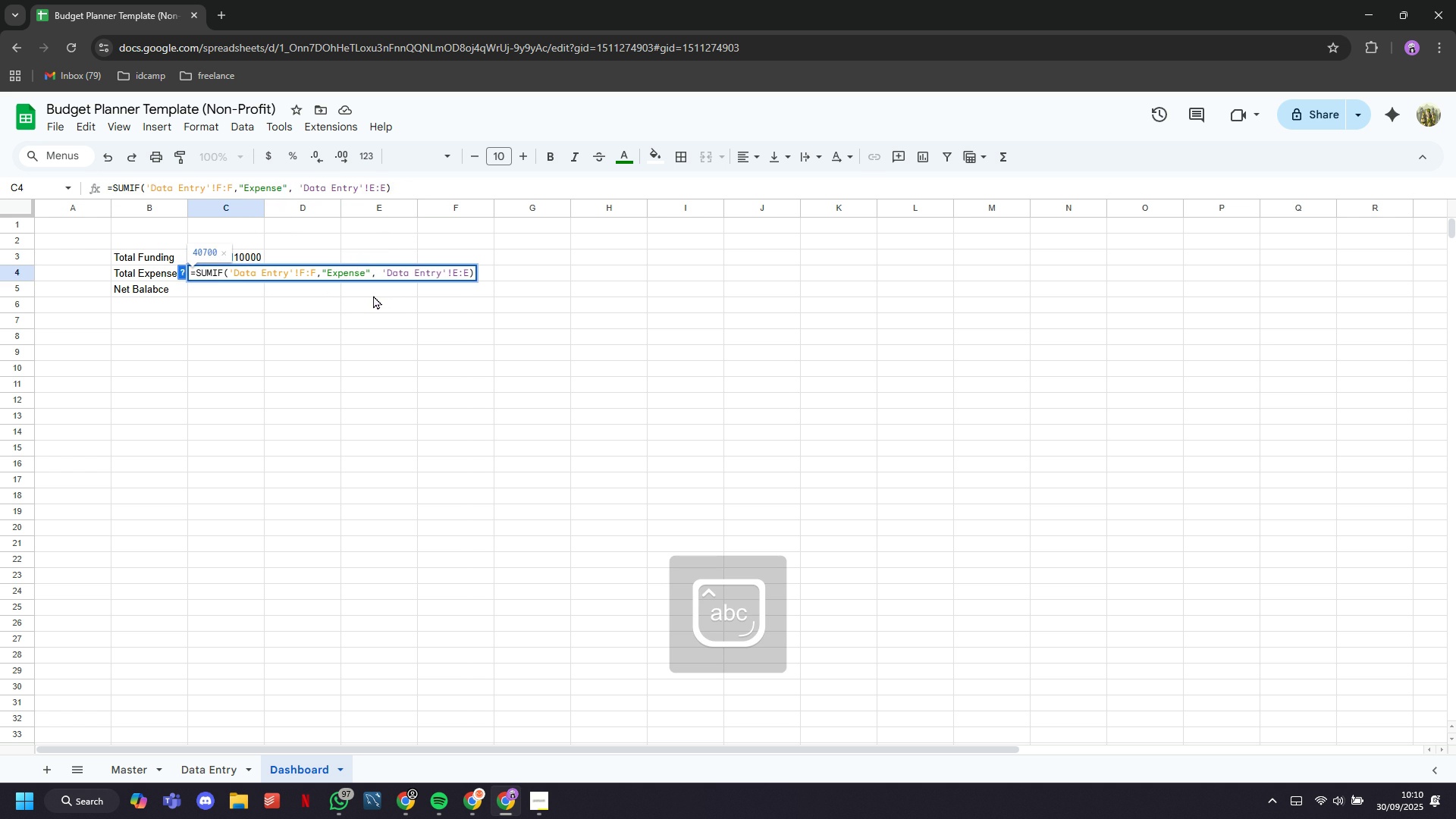 
left_click([252, 313])
 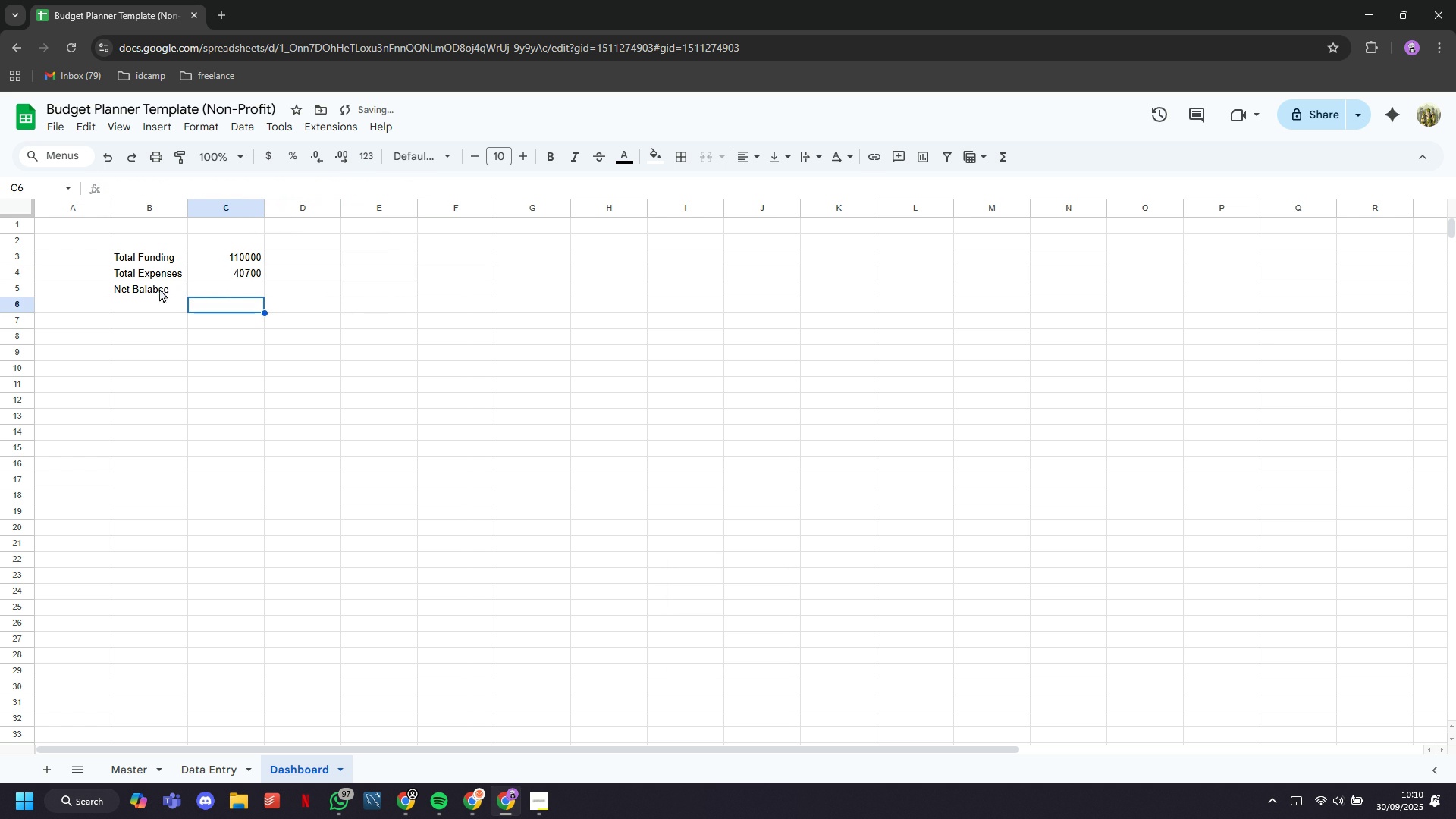 
double_click([125, 288])
 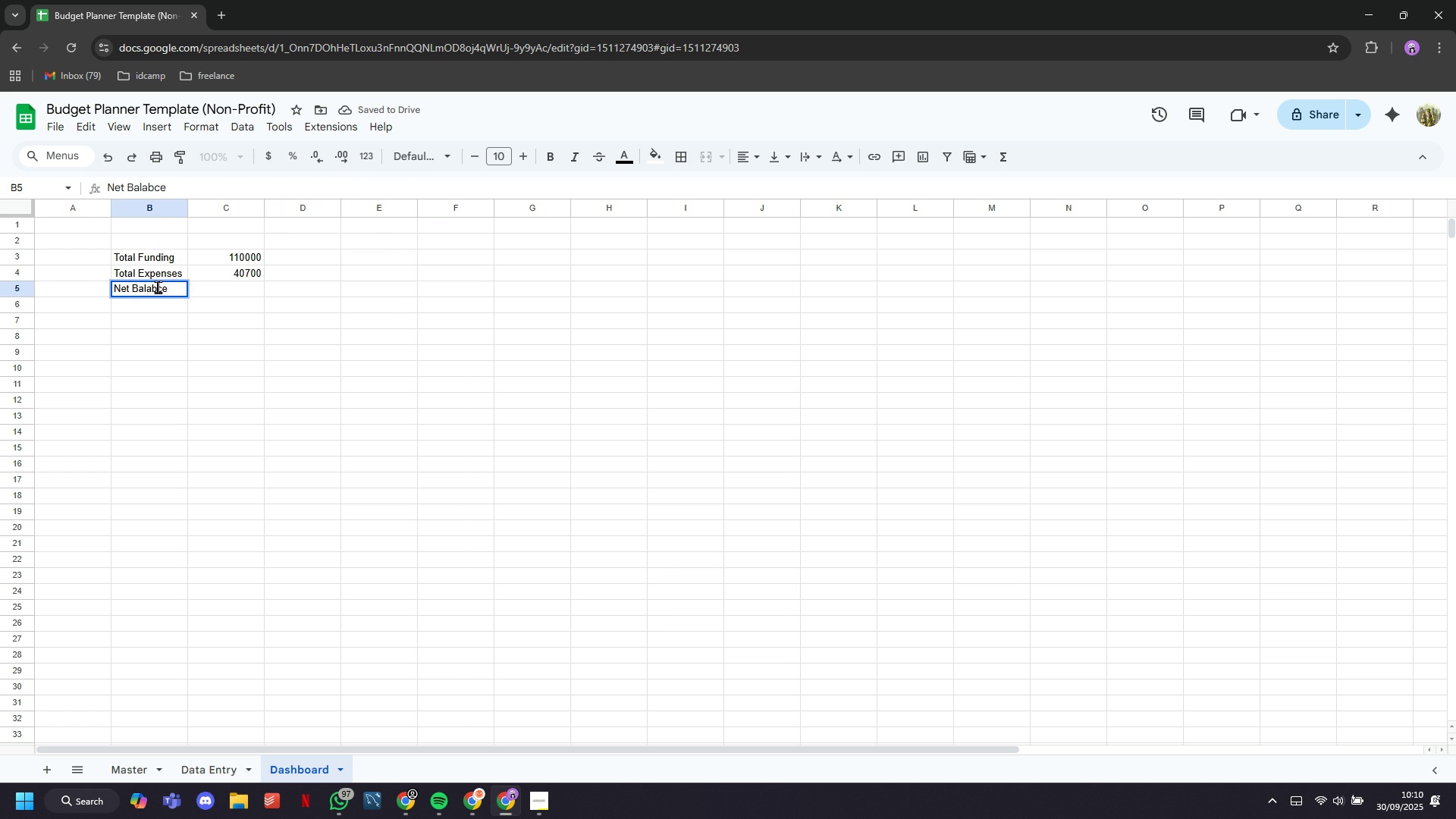 
left_click([158, 287])
 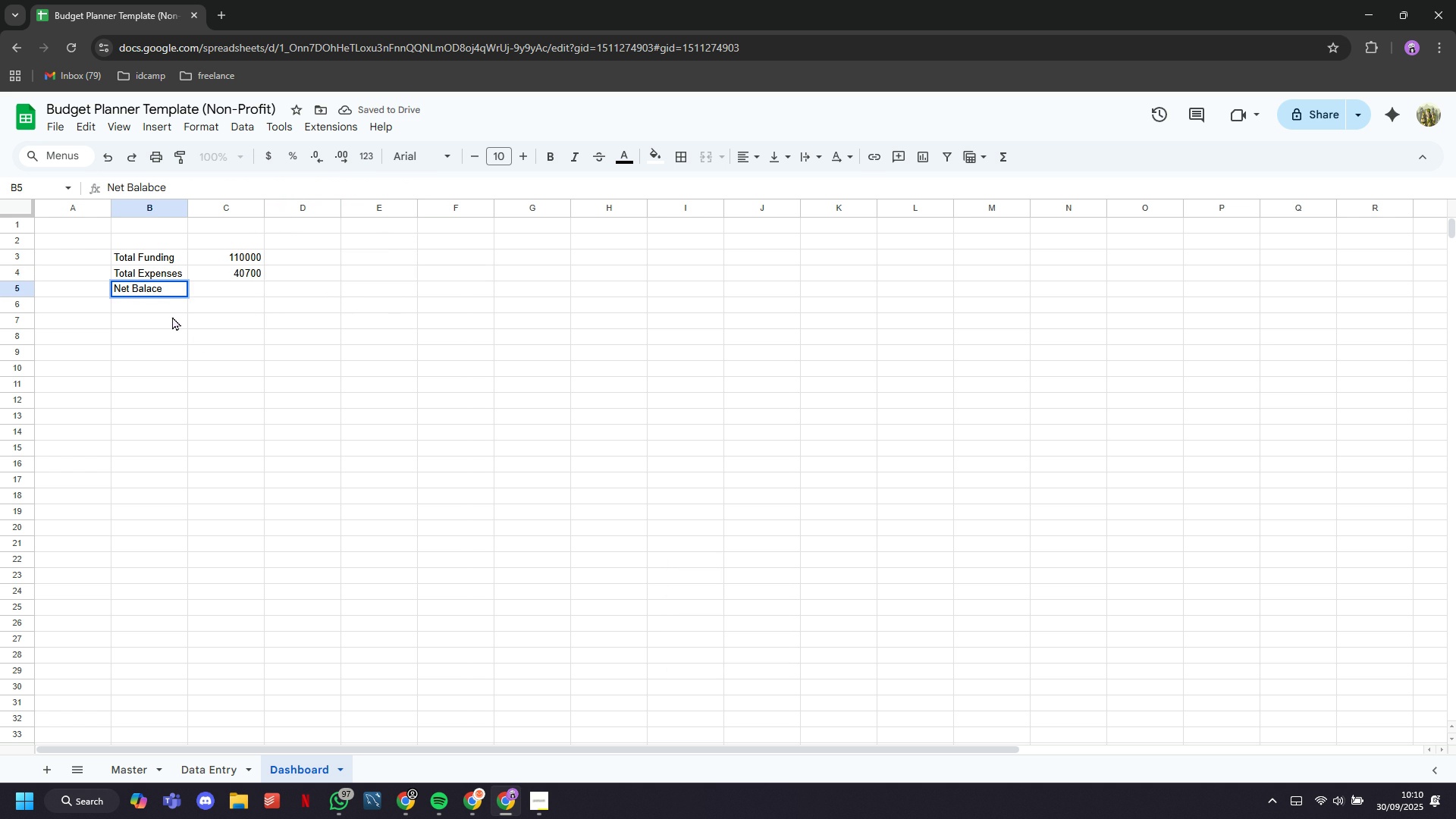 
key(Backspace)
 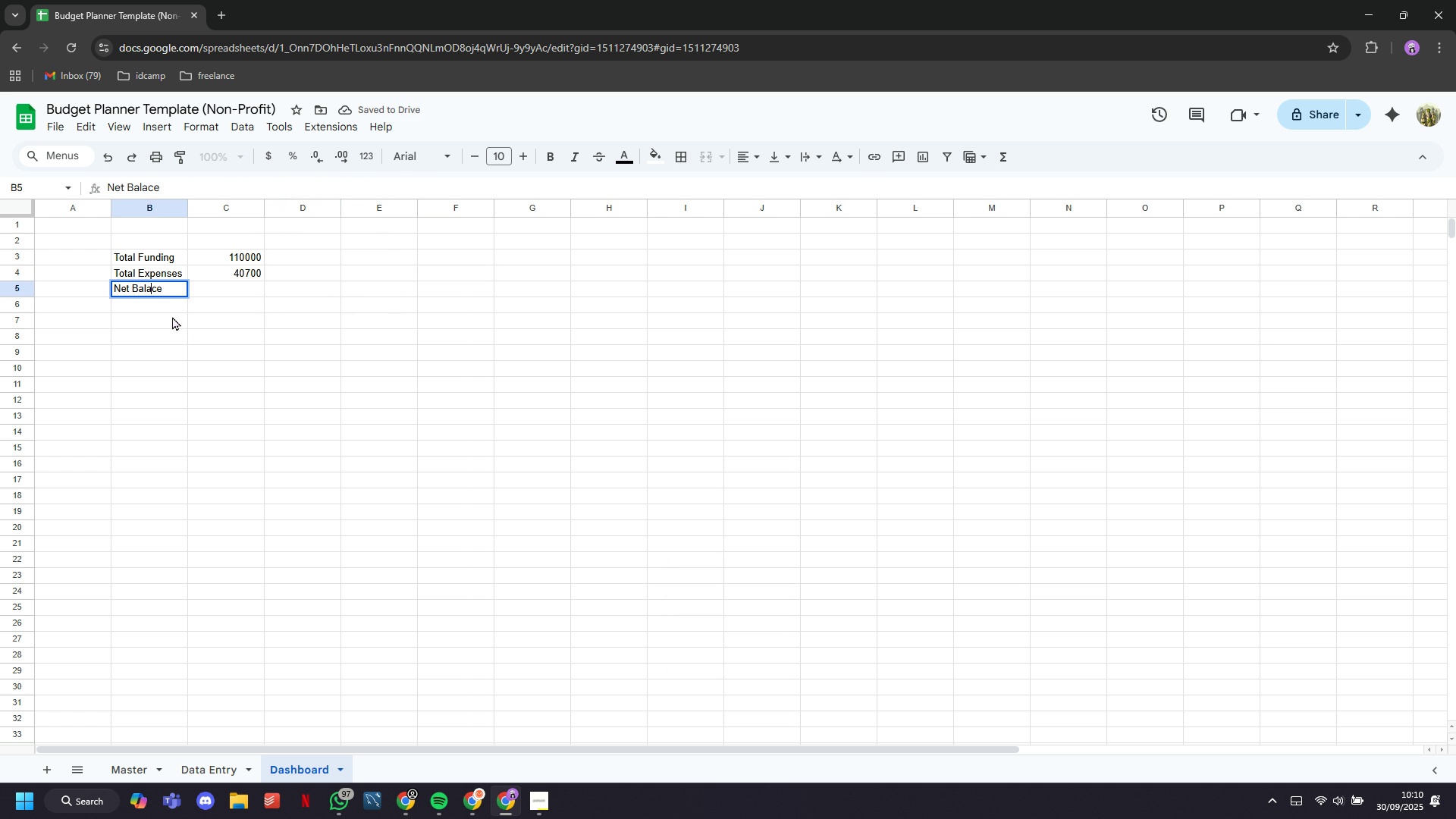 
key(N)
 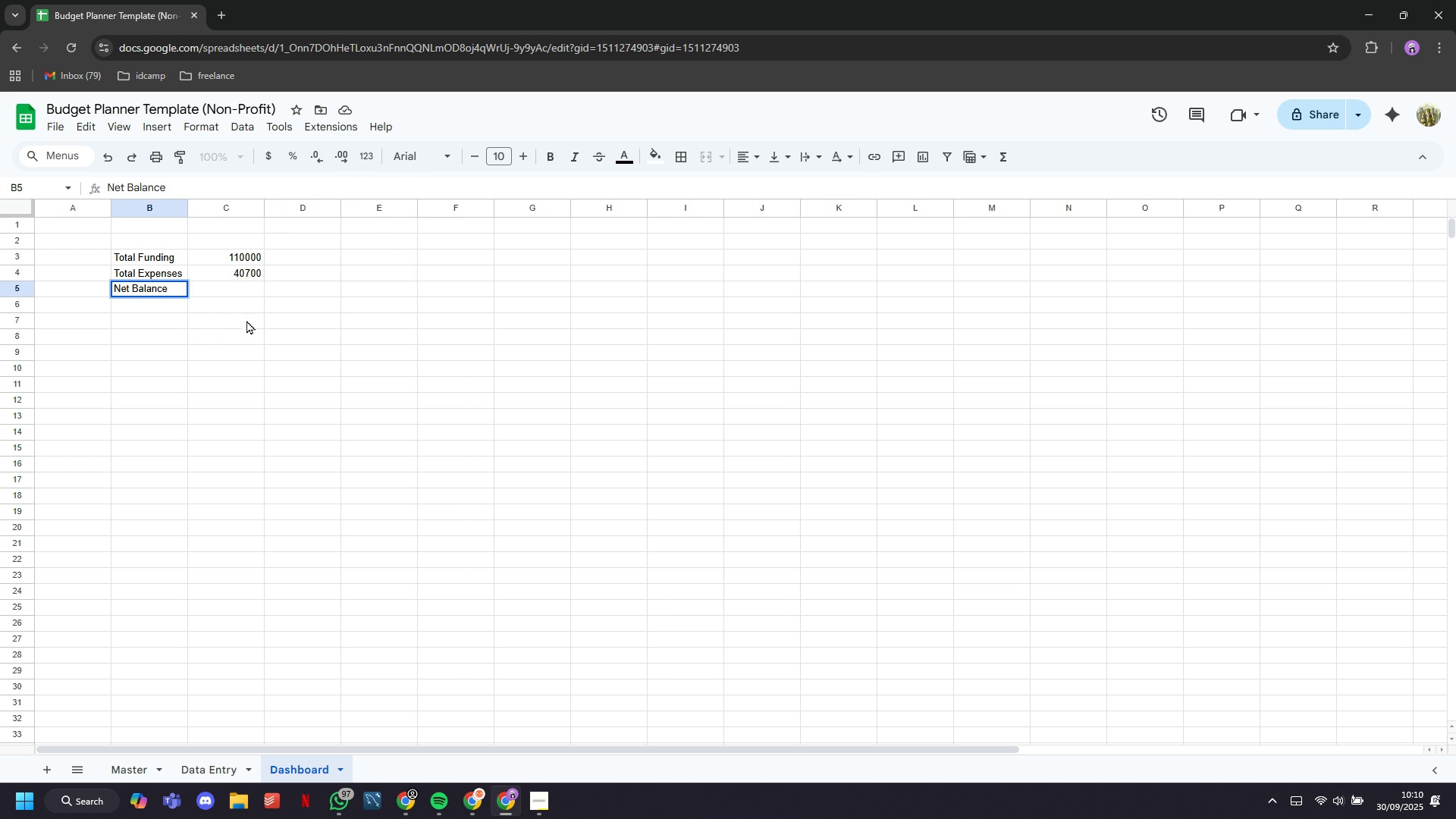 
left_click([238, 287])
 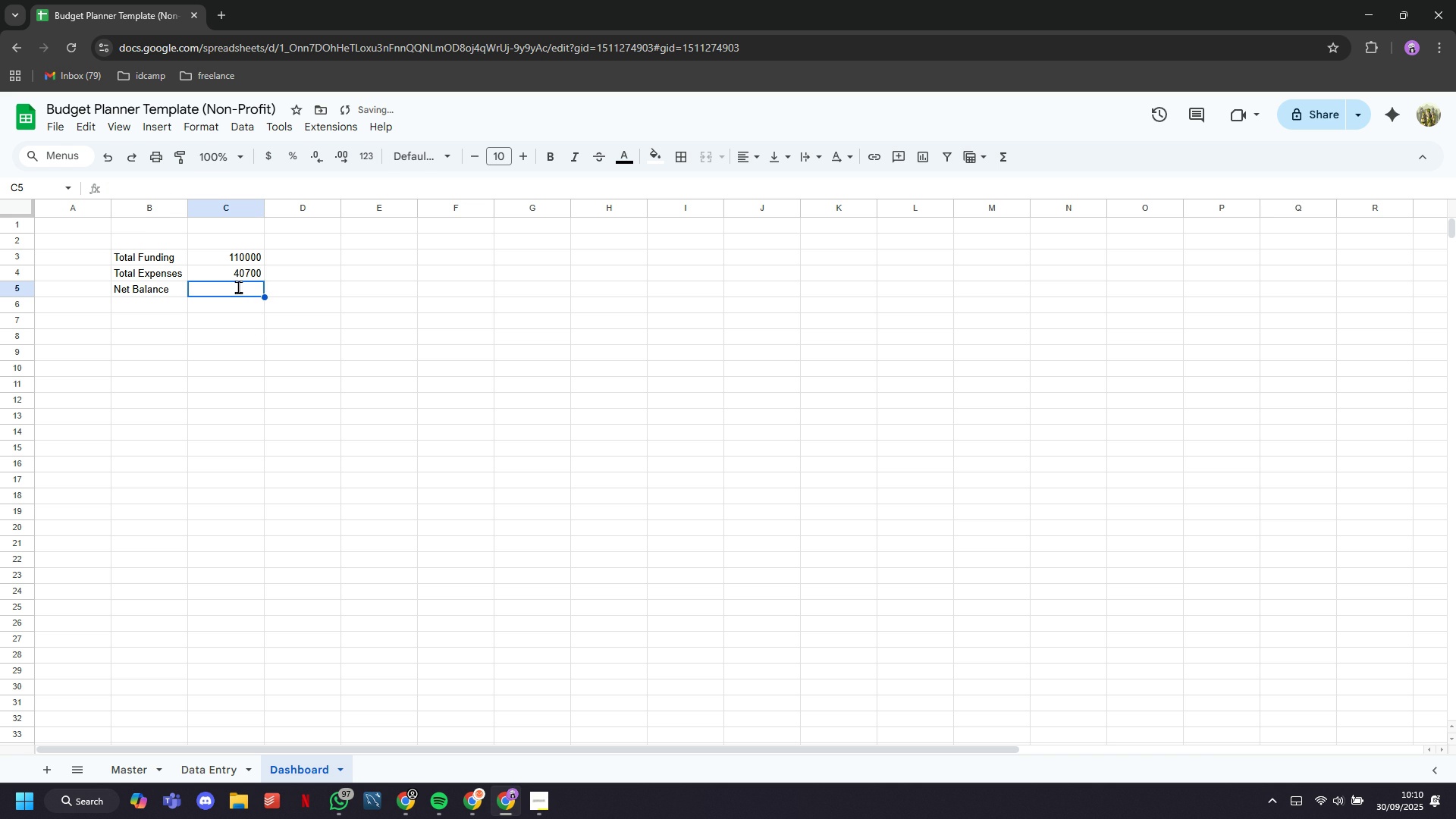 
key(Equal)